 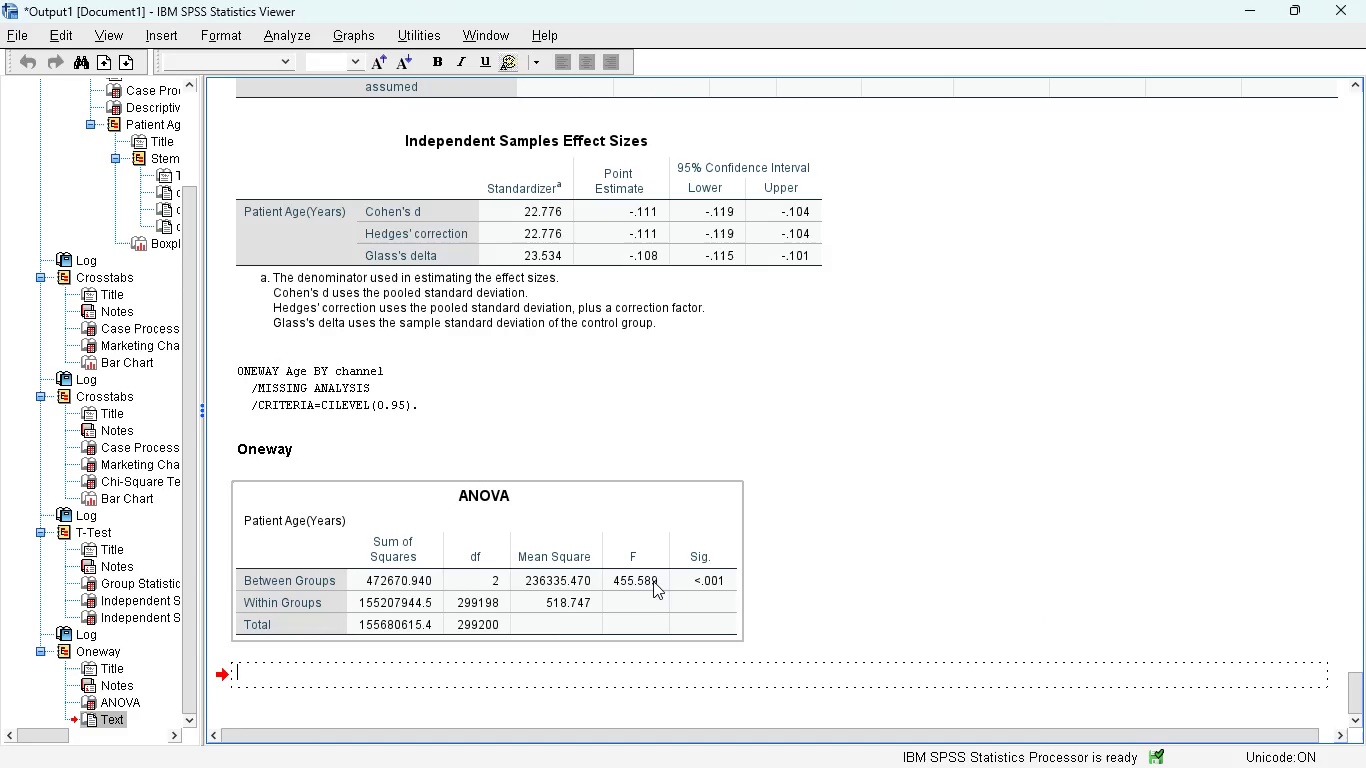 
type(Brief Data Note)
 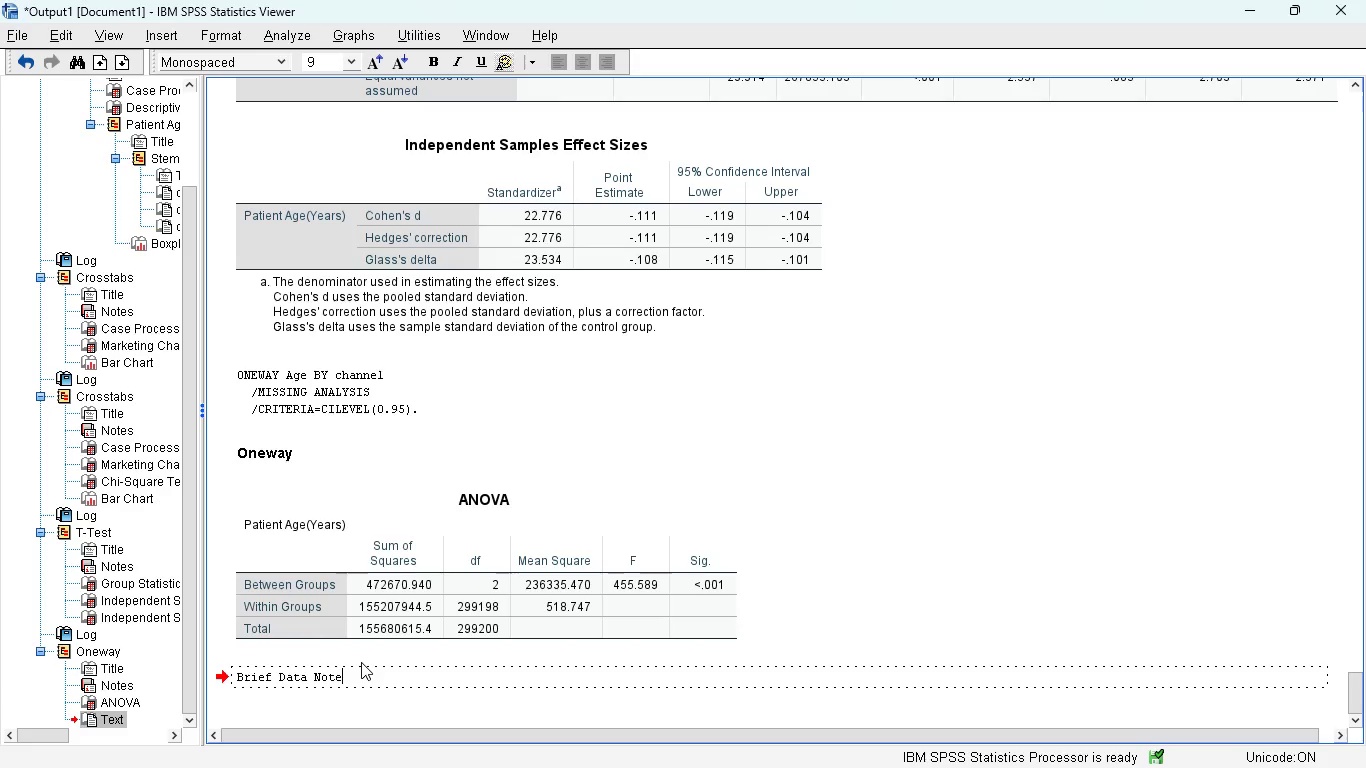 
key(Enter)
 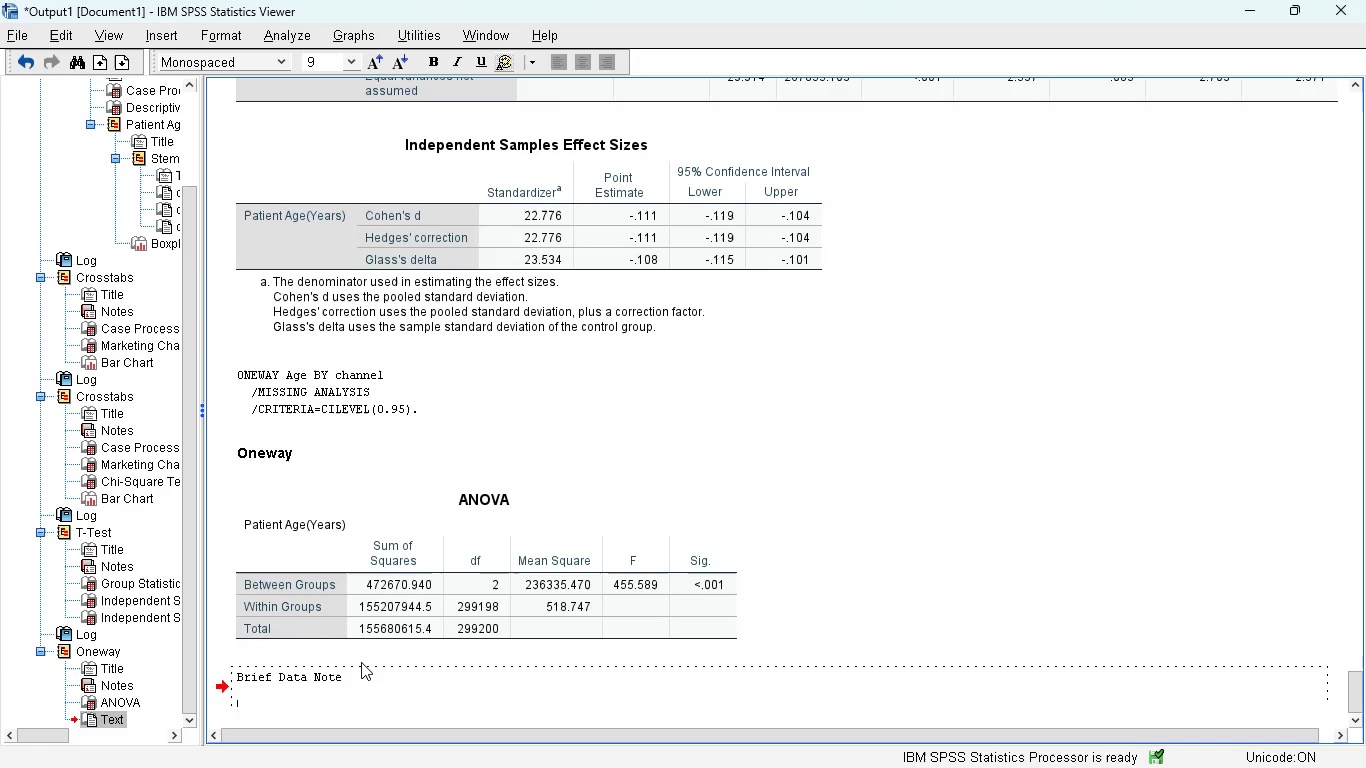 
key(Enter)
 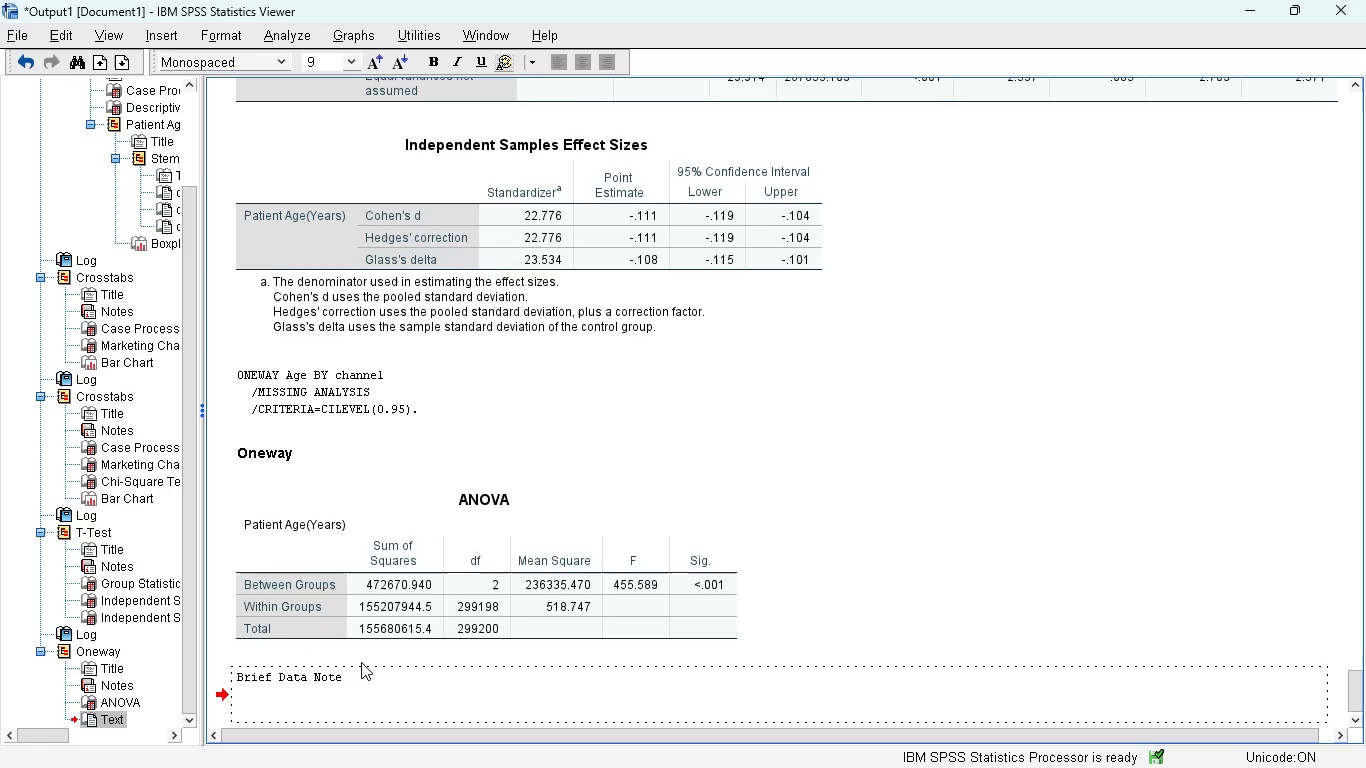 
scroll: coordinate [361, 662], scroll_direction: down, amount: 3.0
 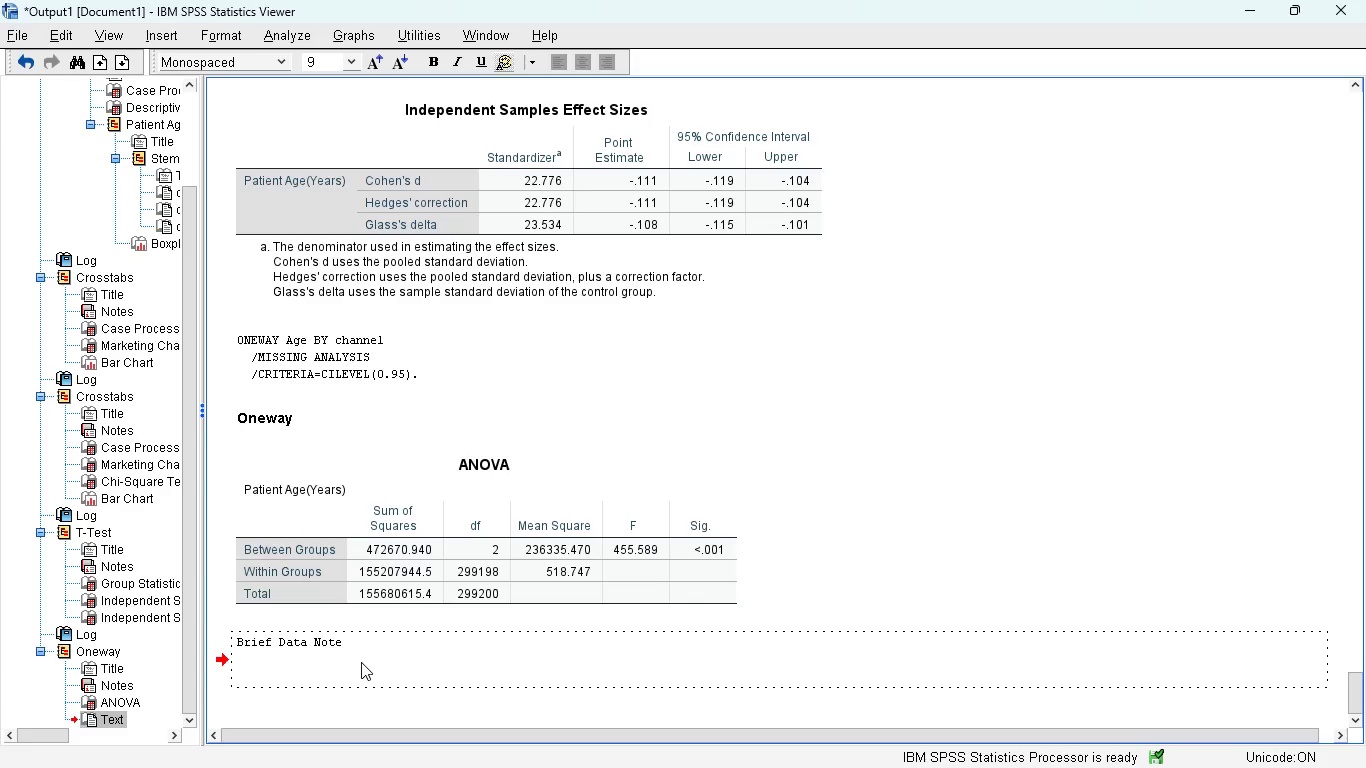 
wait(16.1)
 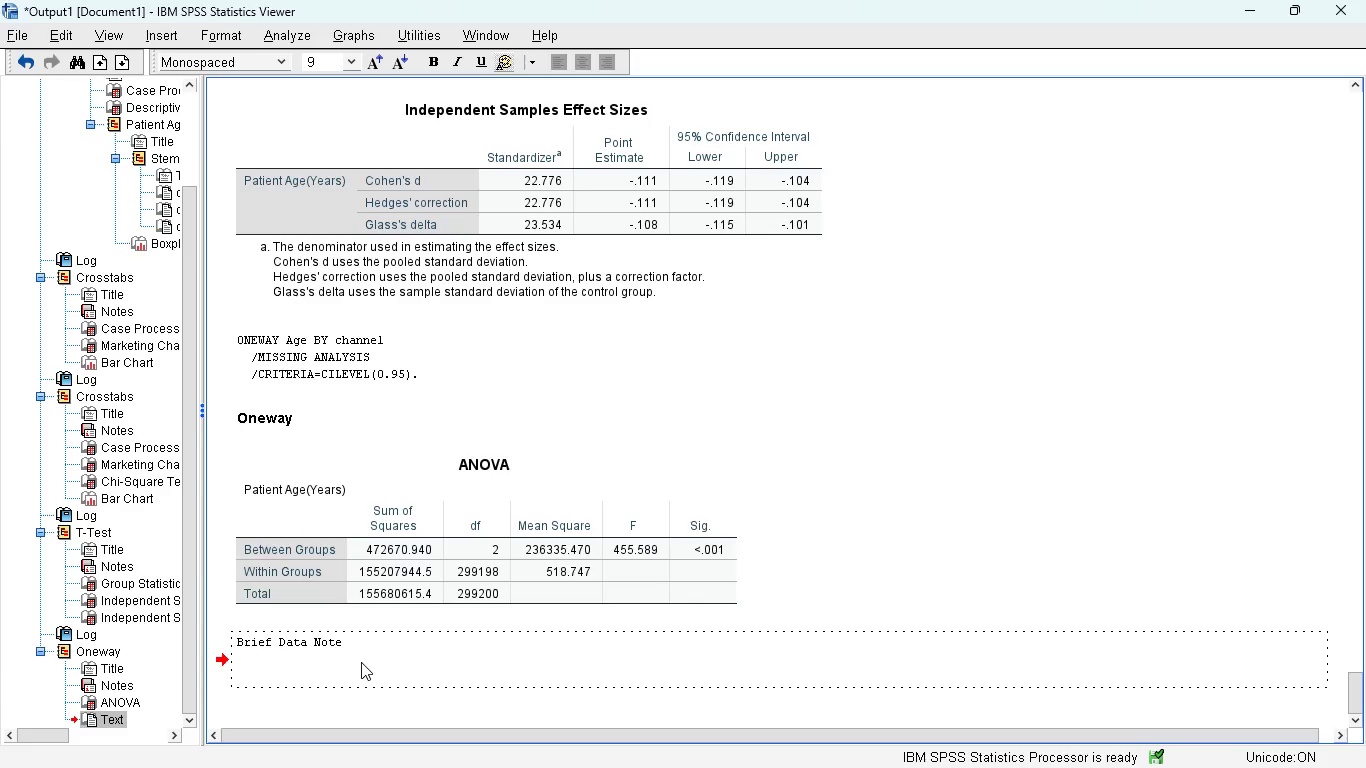 
type(The dataset included)
 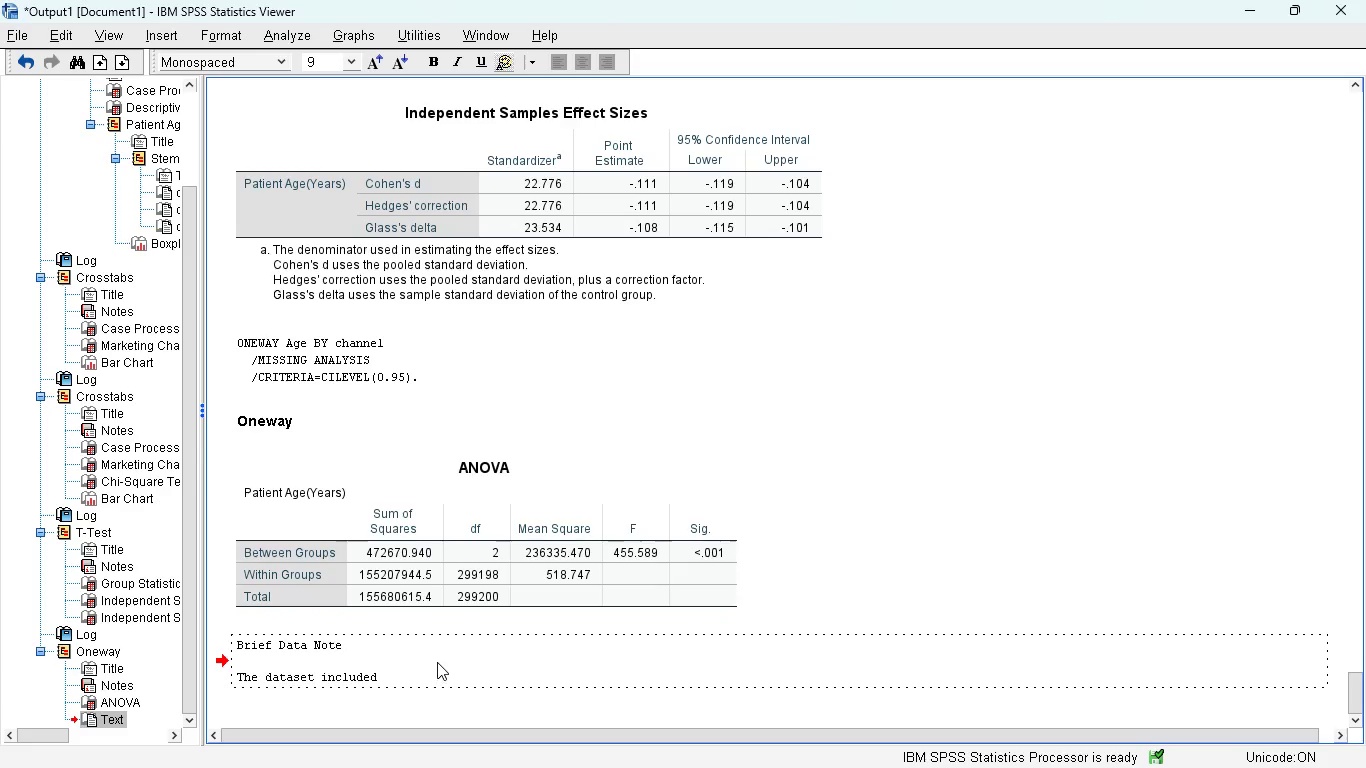 
type( a total of N = 299,2000)
key(Backspace)
type( pt)
key(Backspace)
type(atients. gfsg )
key(Backspace)
key(Backspace)
type(The average a)
key(Backspace)
type(patient age was)
 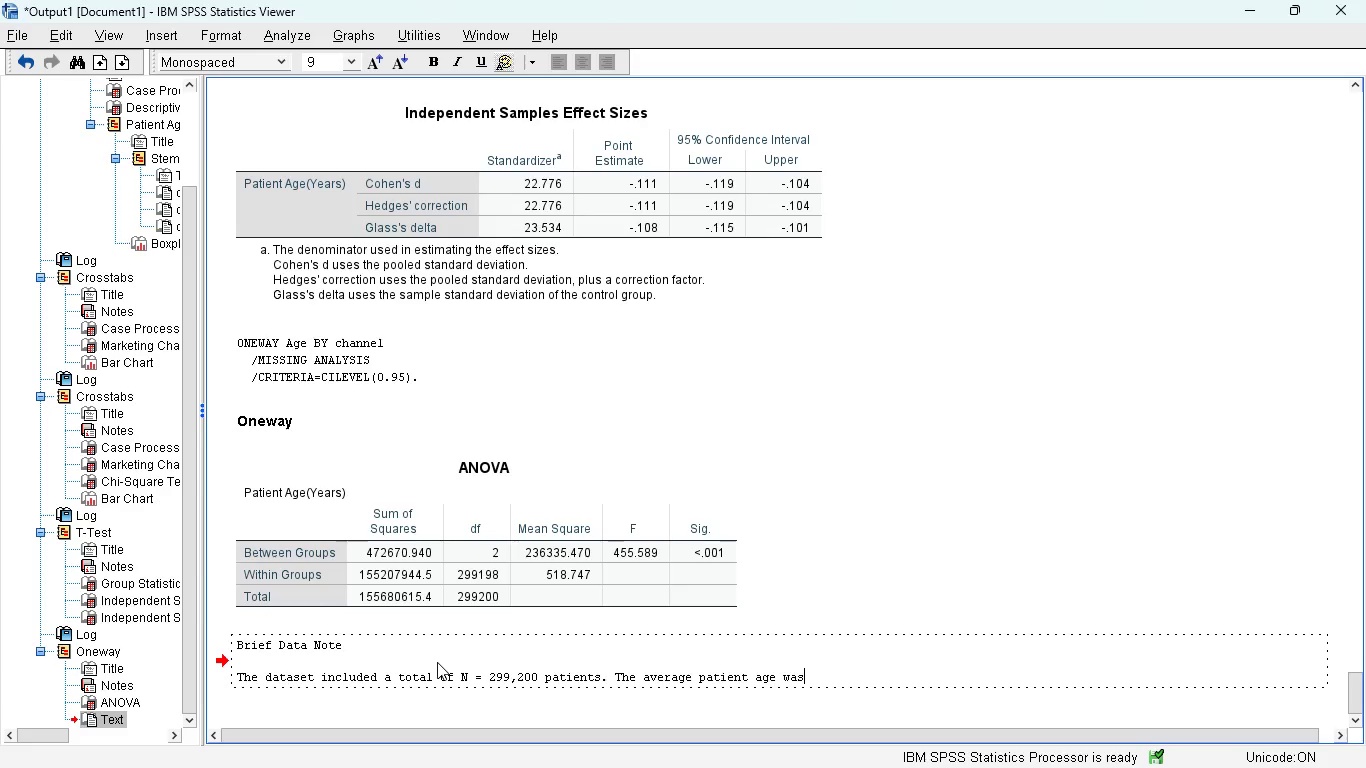 
left_click_drag(start_coordinate=[1355, 688], to_coordinate=[1313, 282])
 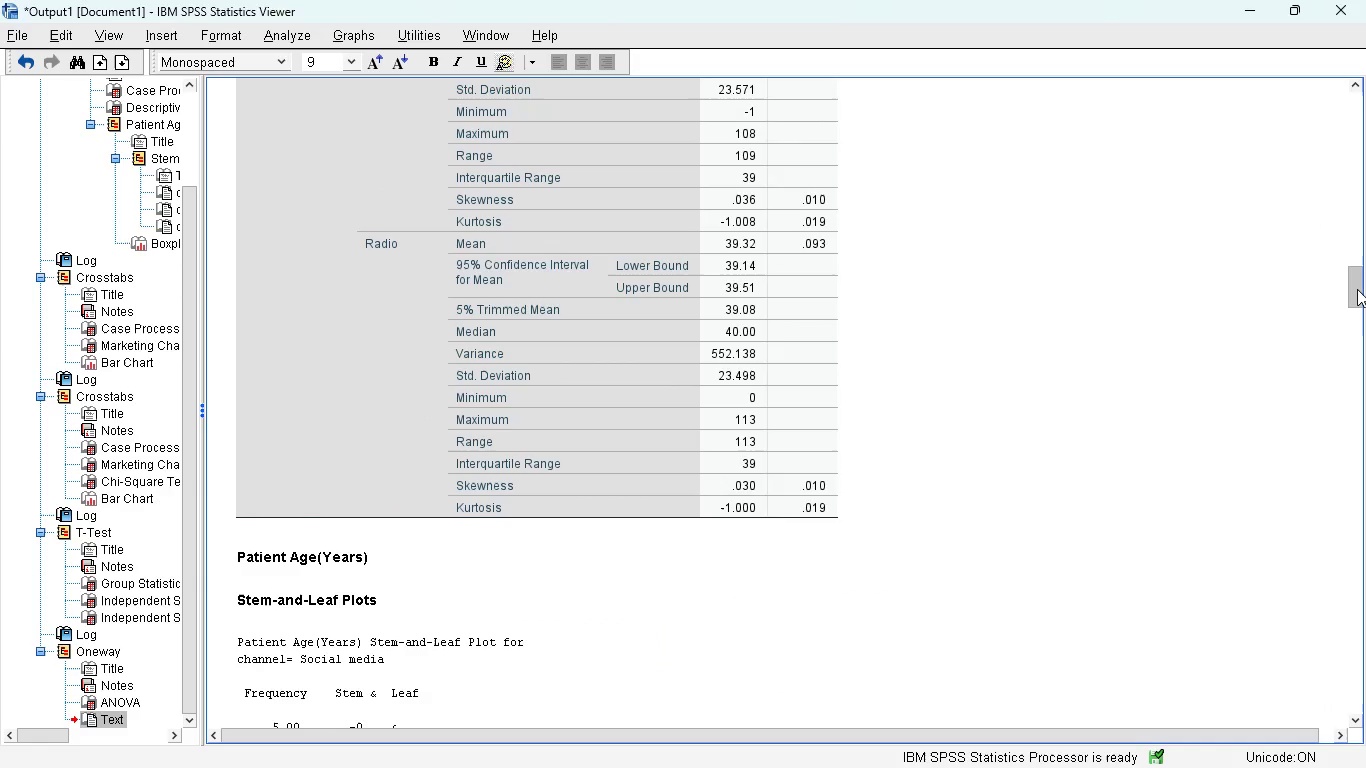 
left_click_drag(start_coordinate=[1357, 289], to_coordinate=[1365, 267])
 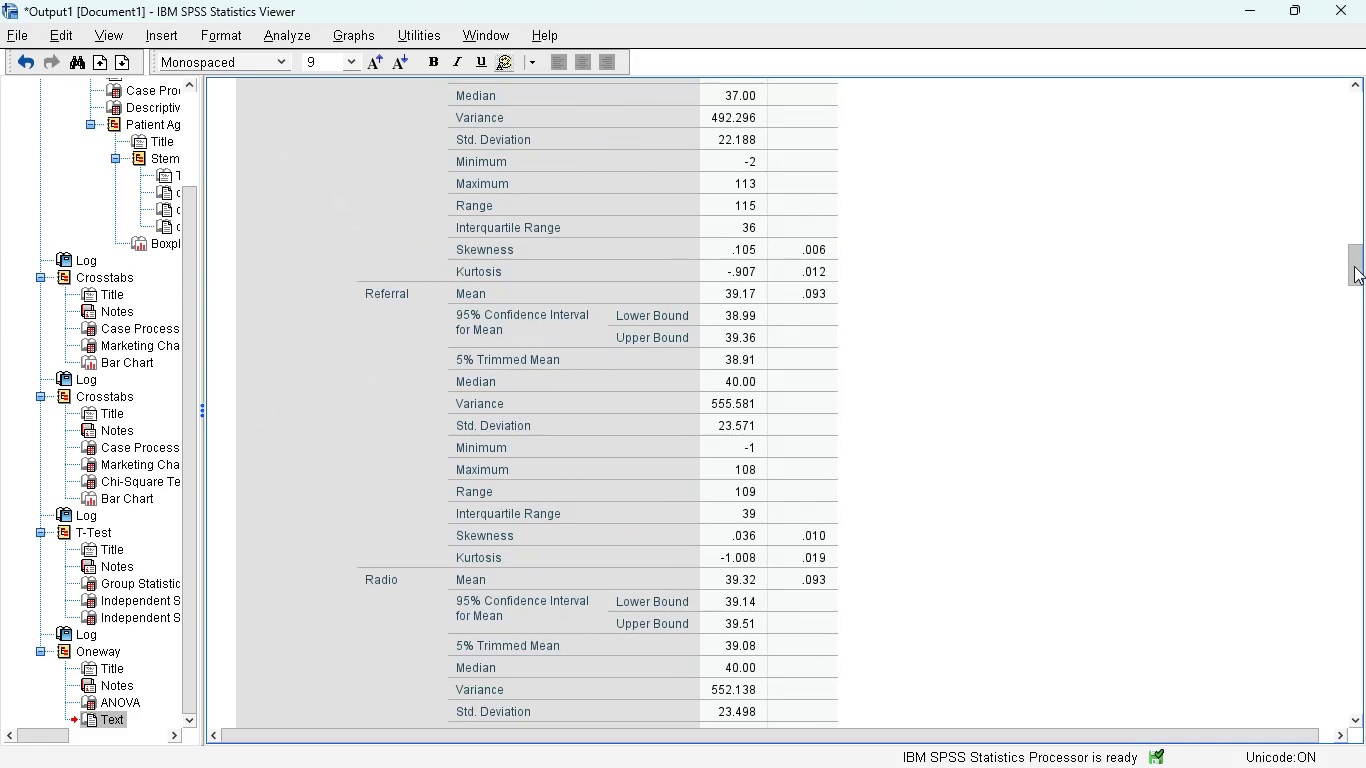 
left_click_drag(start_coordinate=[1354, 266], to_coordinate=[1365, 361])
 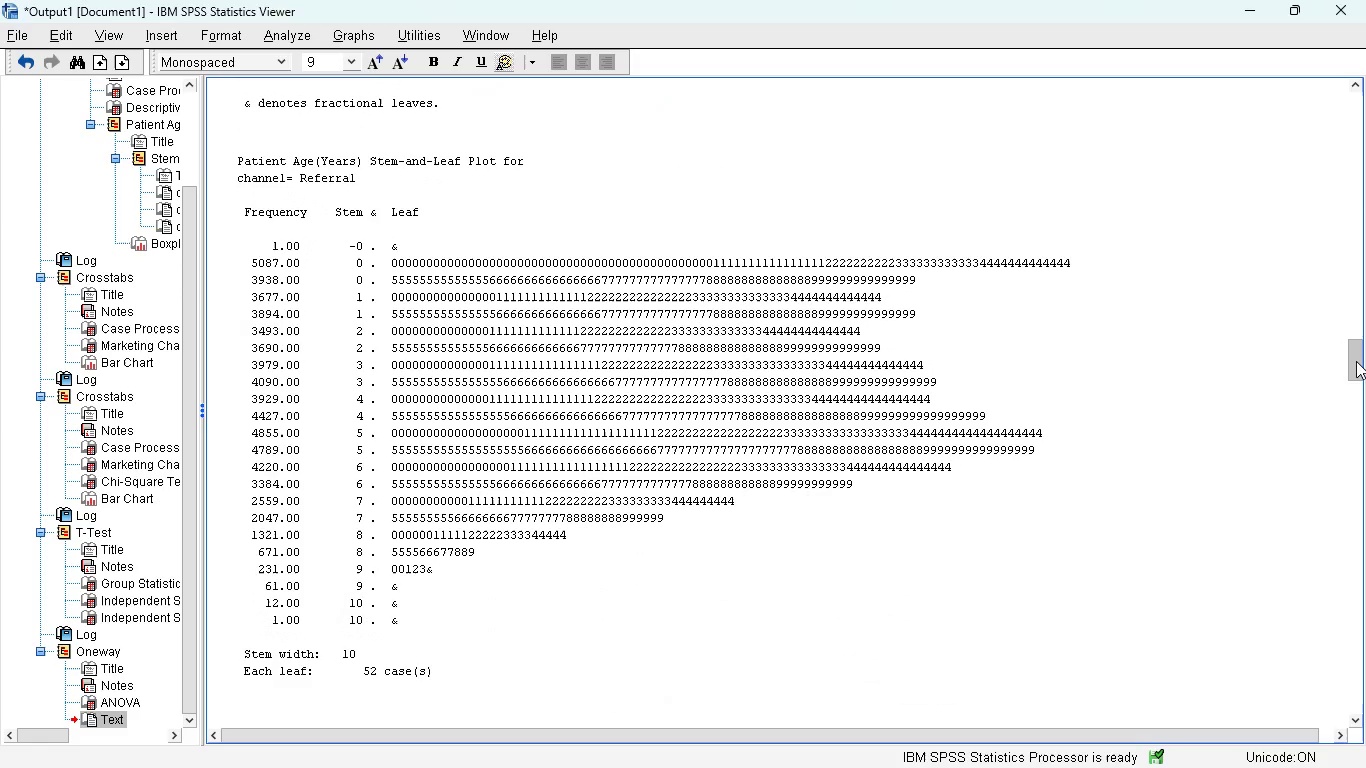 
left_click_drag(start_coordinate=[1356, 361], to_coordinate=[1365, 469])
 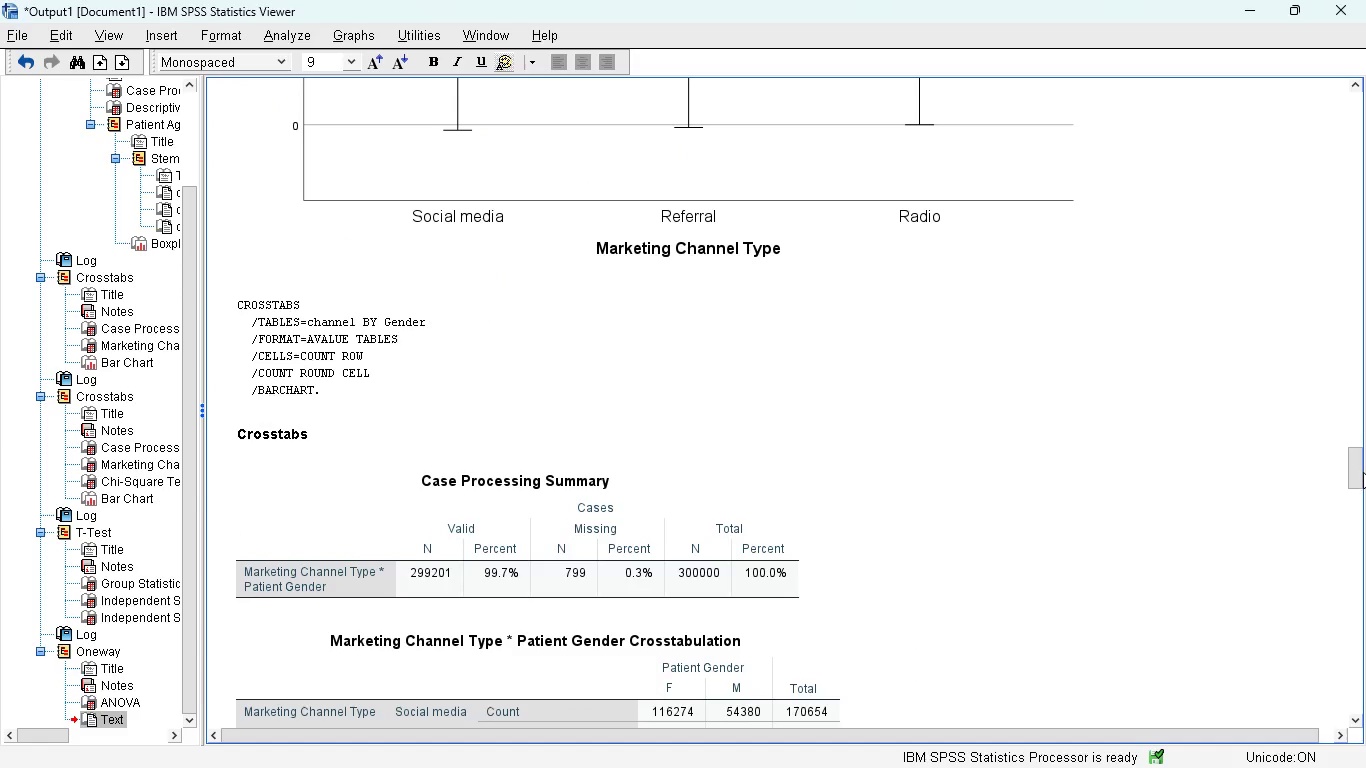 
left_click_drag(start_coordinate=[1356, 470], to_coordinate=[1359, 552])
 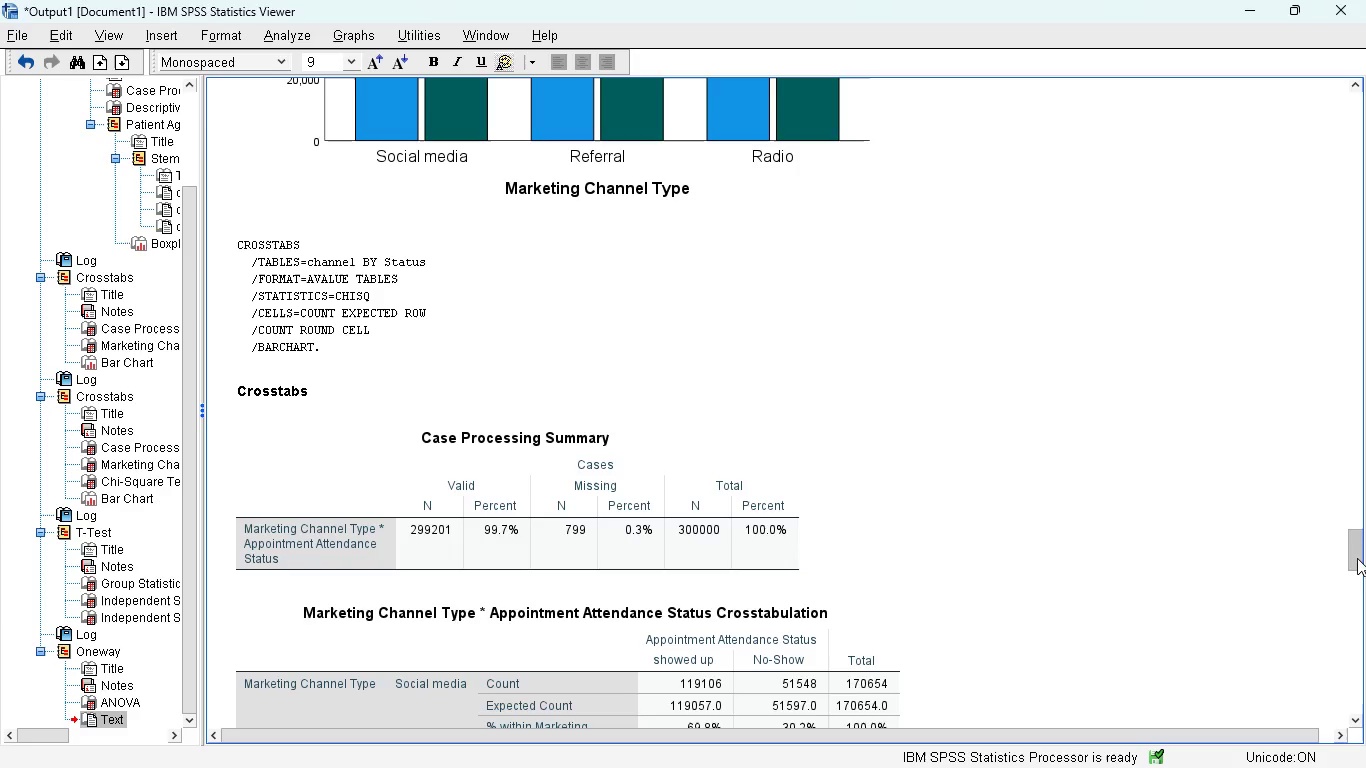 
left_click_drag(start_coordinate=[1355, 560], to_coordinate=[1365, 645])
 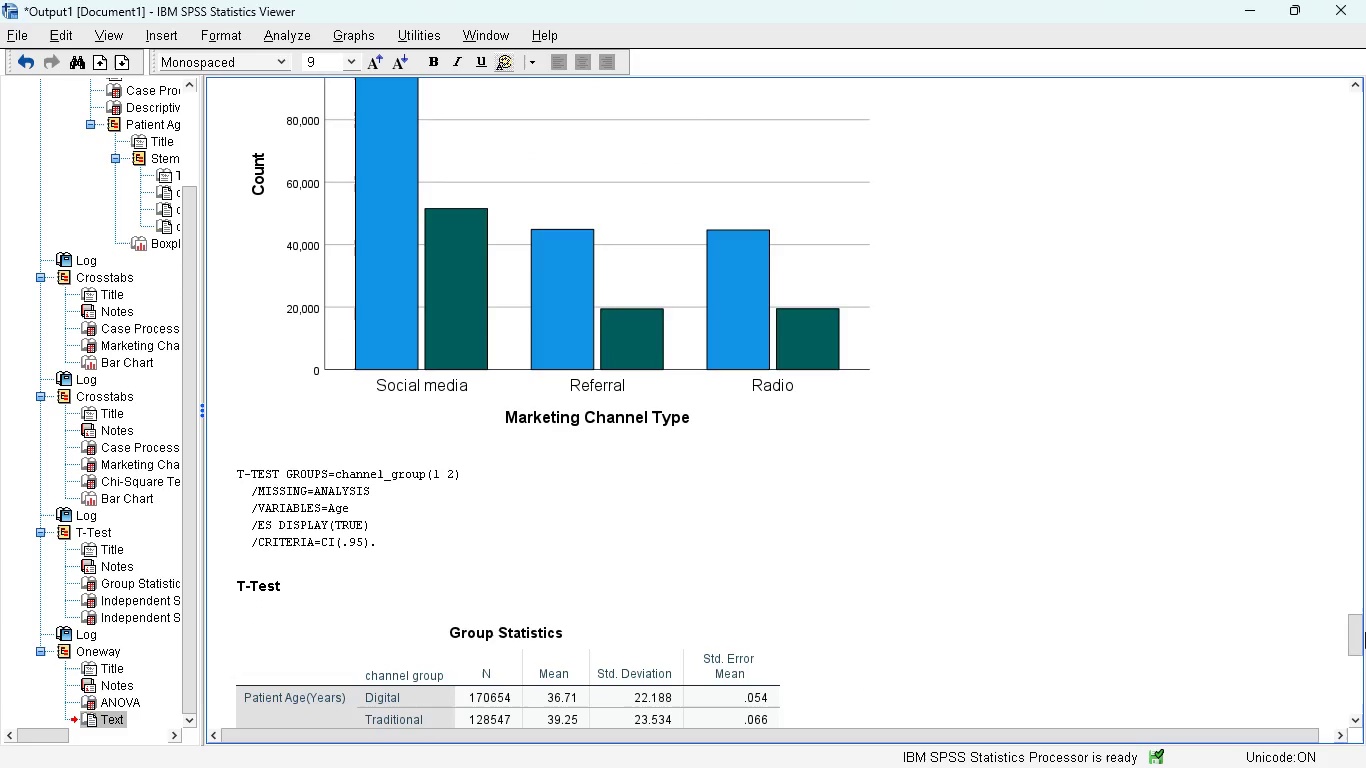 
left_click_drag(start_coordinate=[1356, 630], to_coordinate=[1358, 664])
 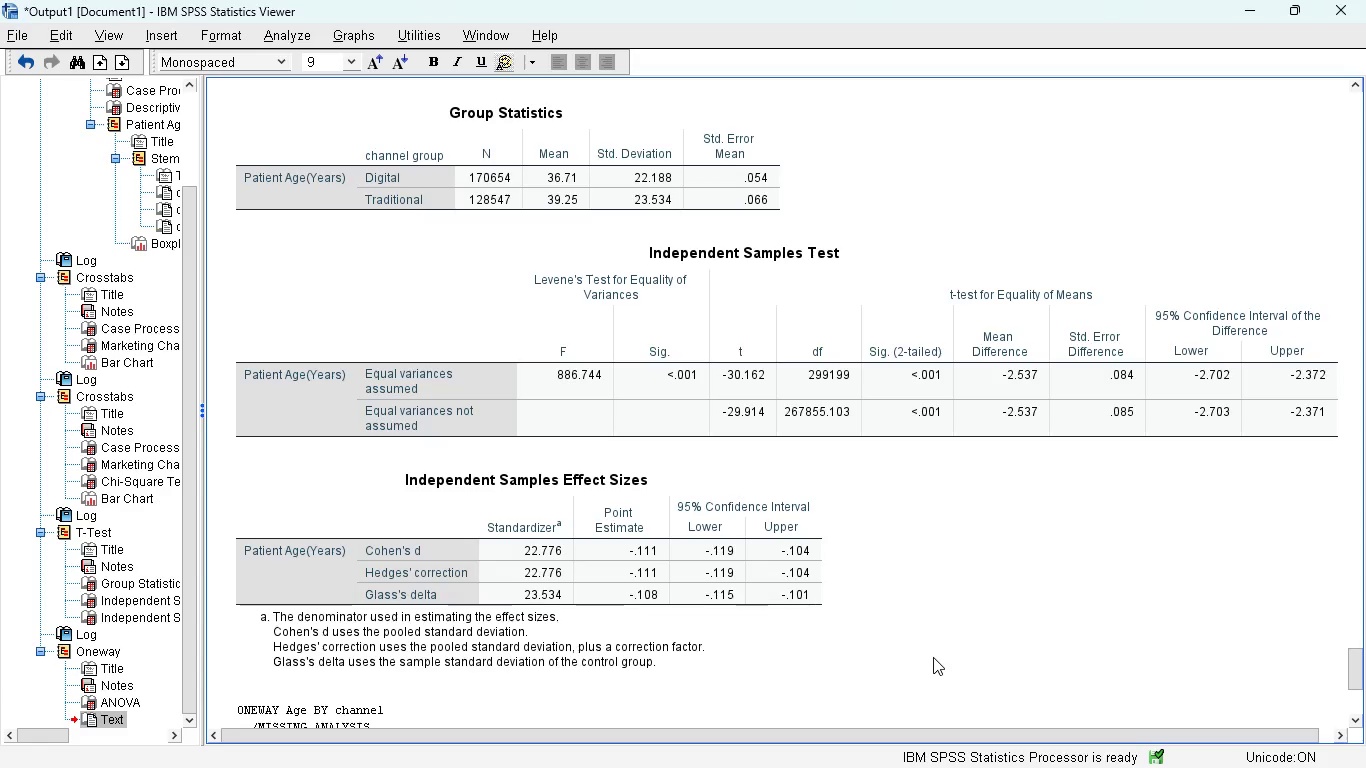 
wait(26.2)
 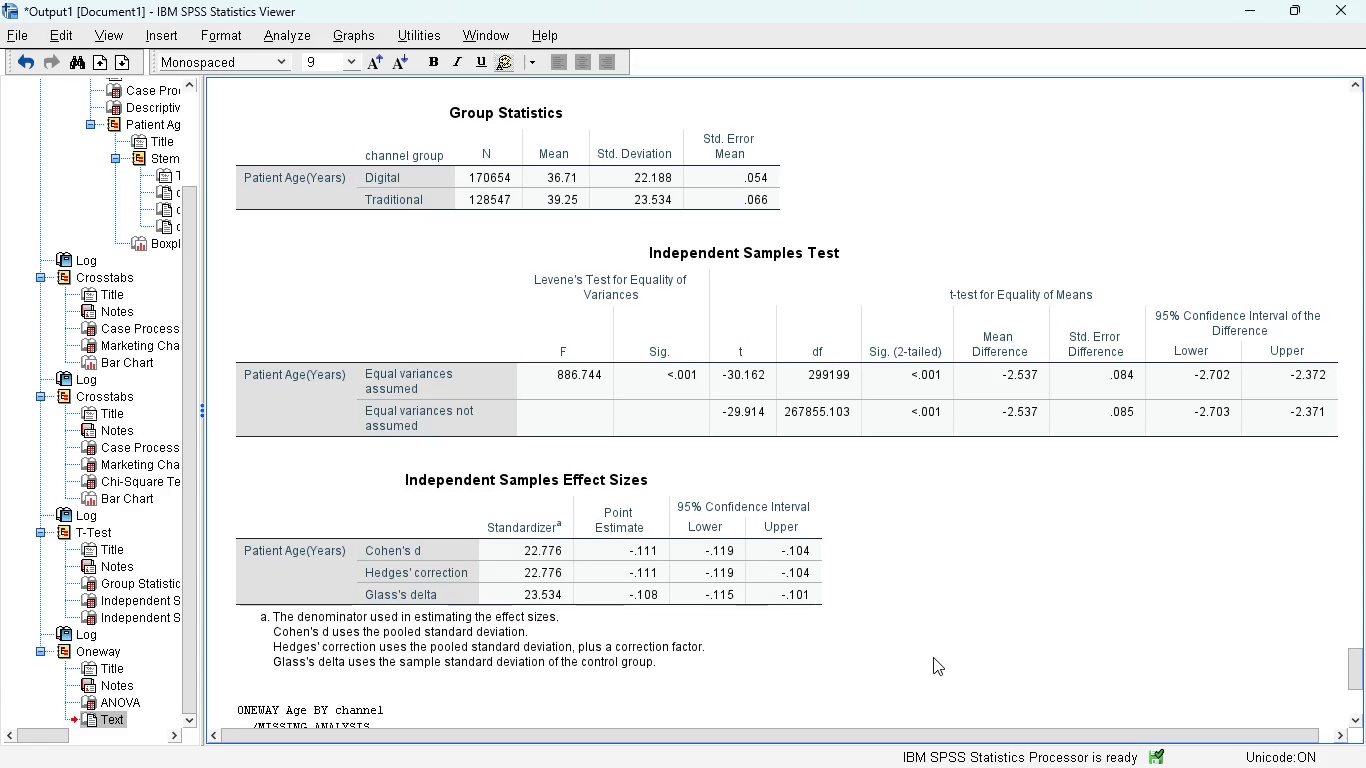 
left_click([907, 753])